 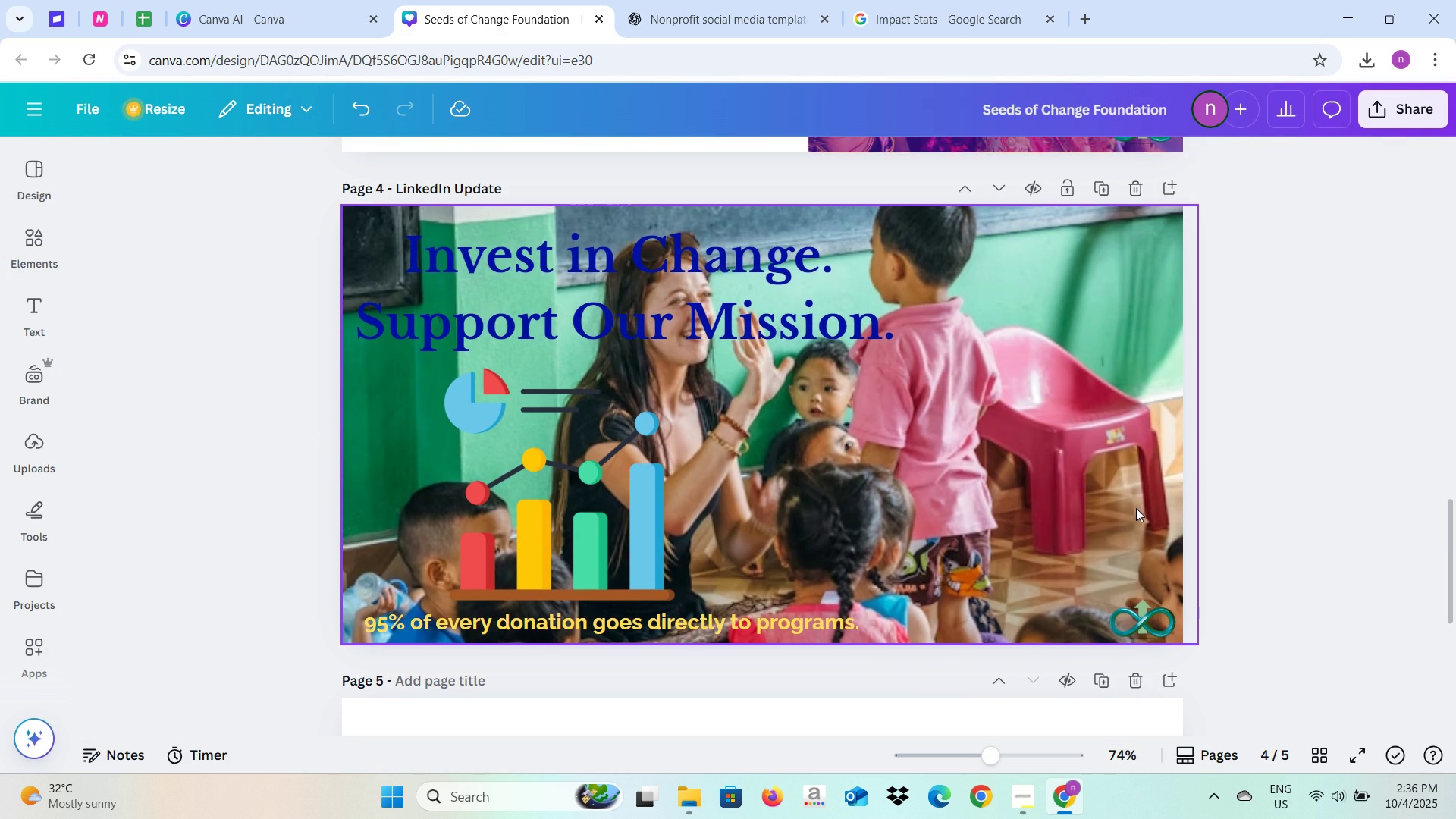 
scroll: coordinate [1138, 508], scroll_direction: down, amount: 2.0
 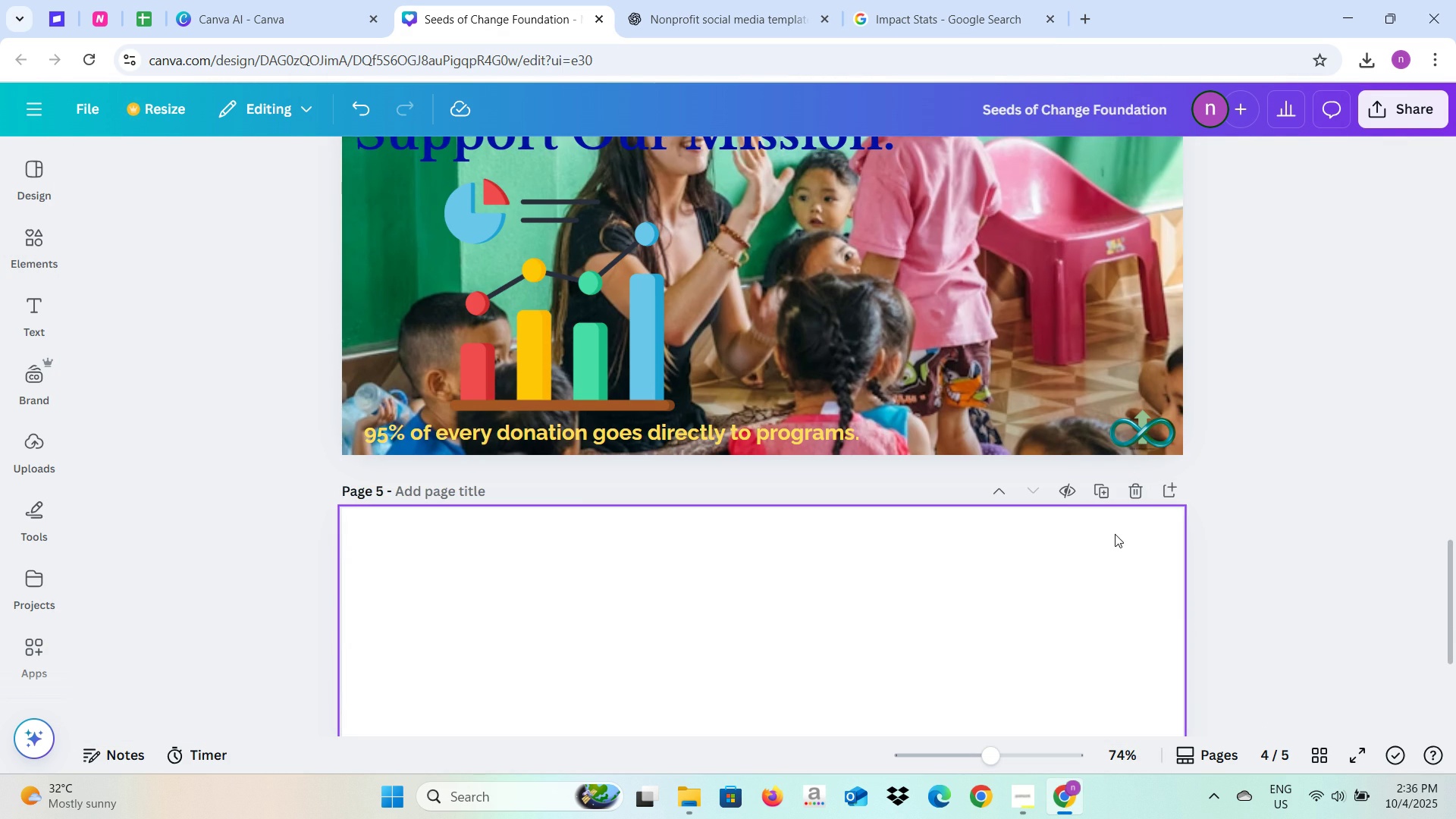 
left_click([1115, 534])
 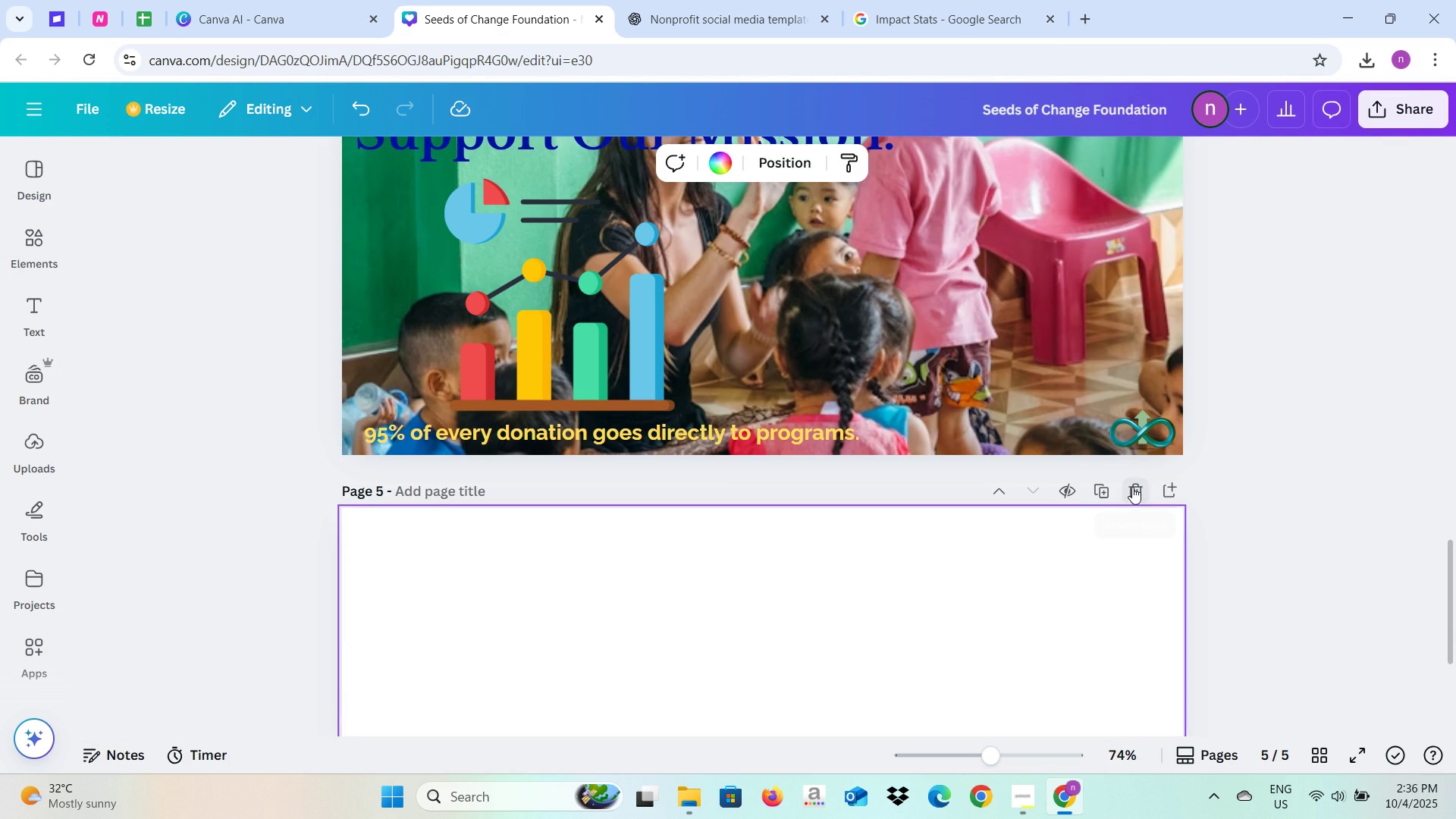 
left_click([1132, 487])
 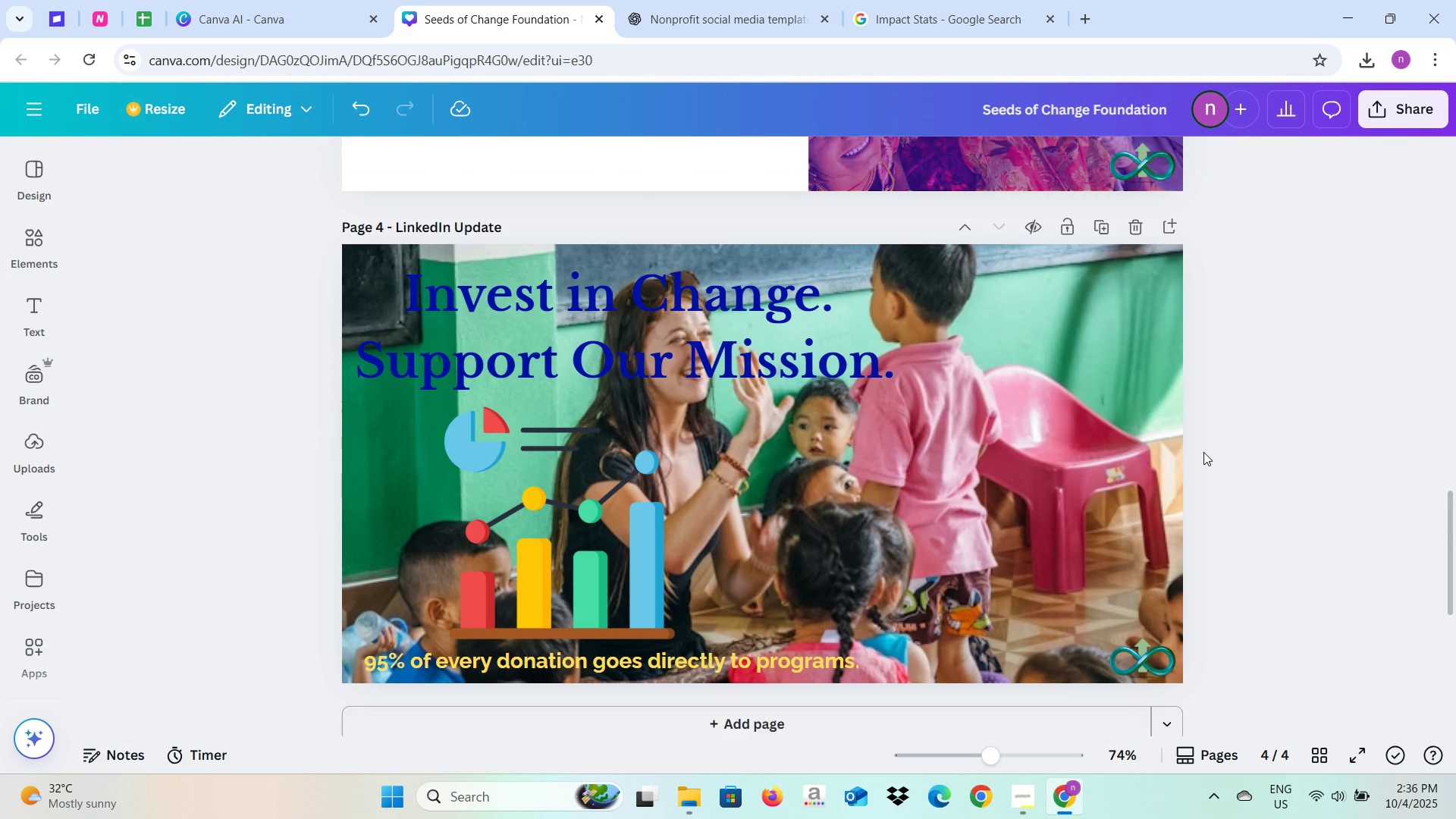 
scroll: coordinate [1188, 461], scroll_direction: up, amount: 9.0
 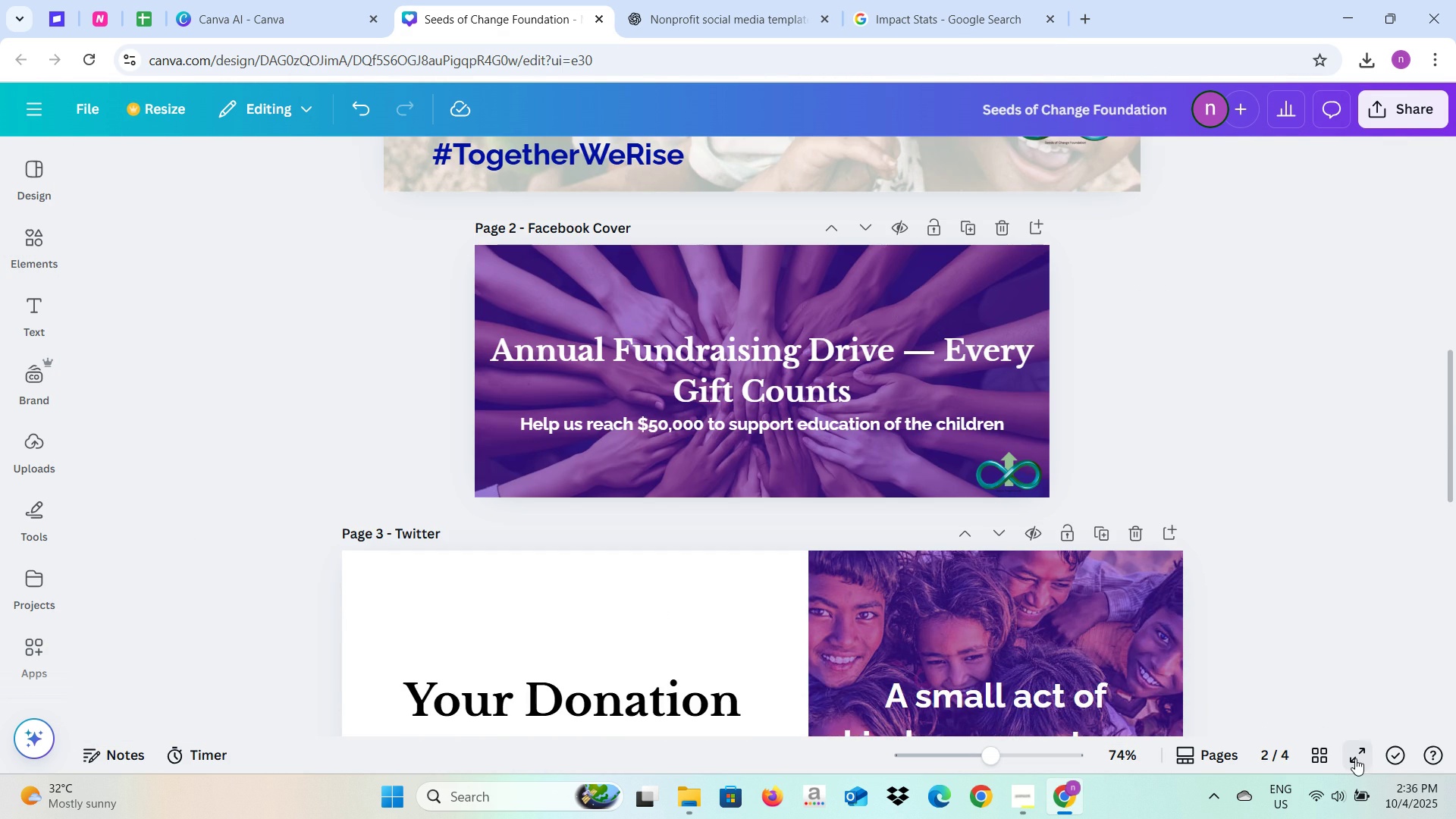 
left_click([1355, 758])
 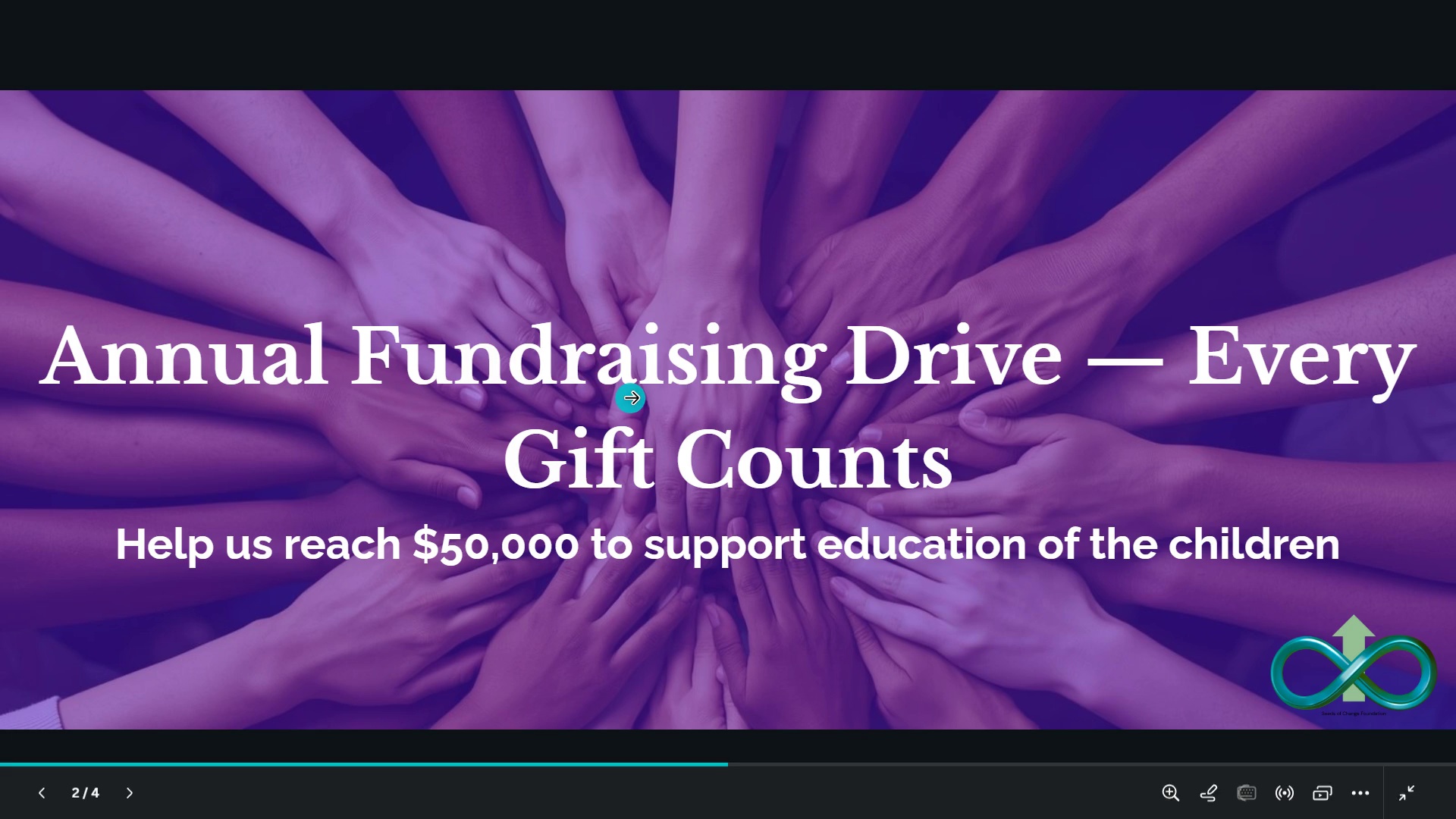 
wait(17.3)
 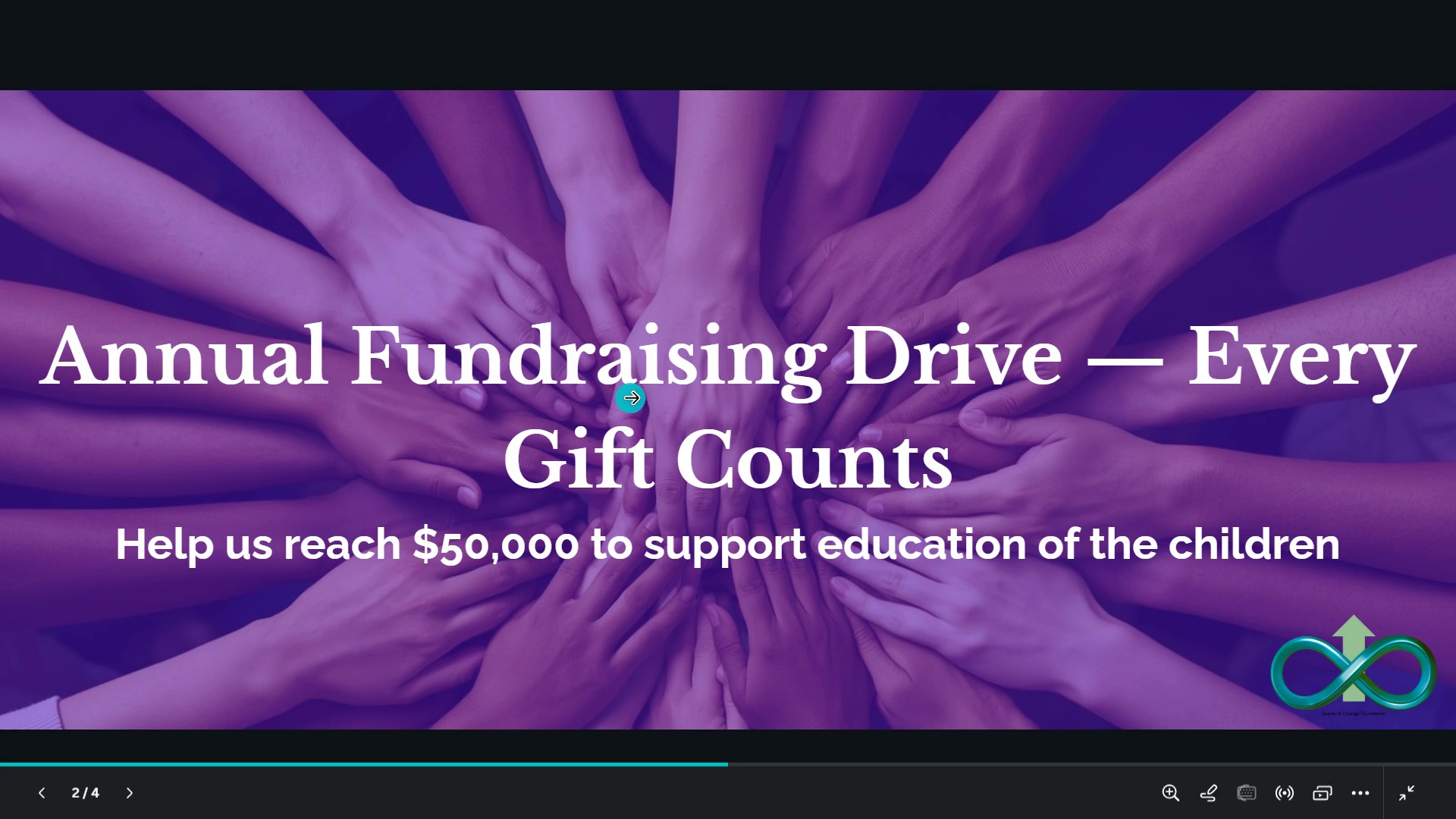 
key(ArrowRight)
 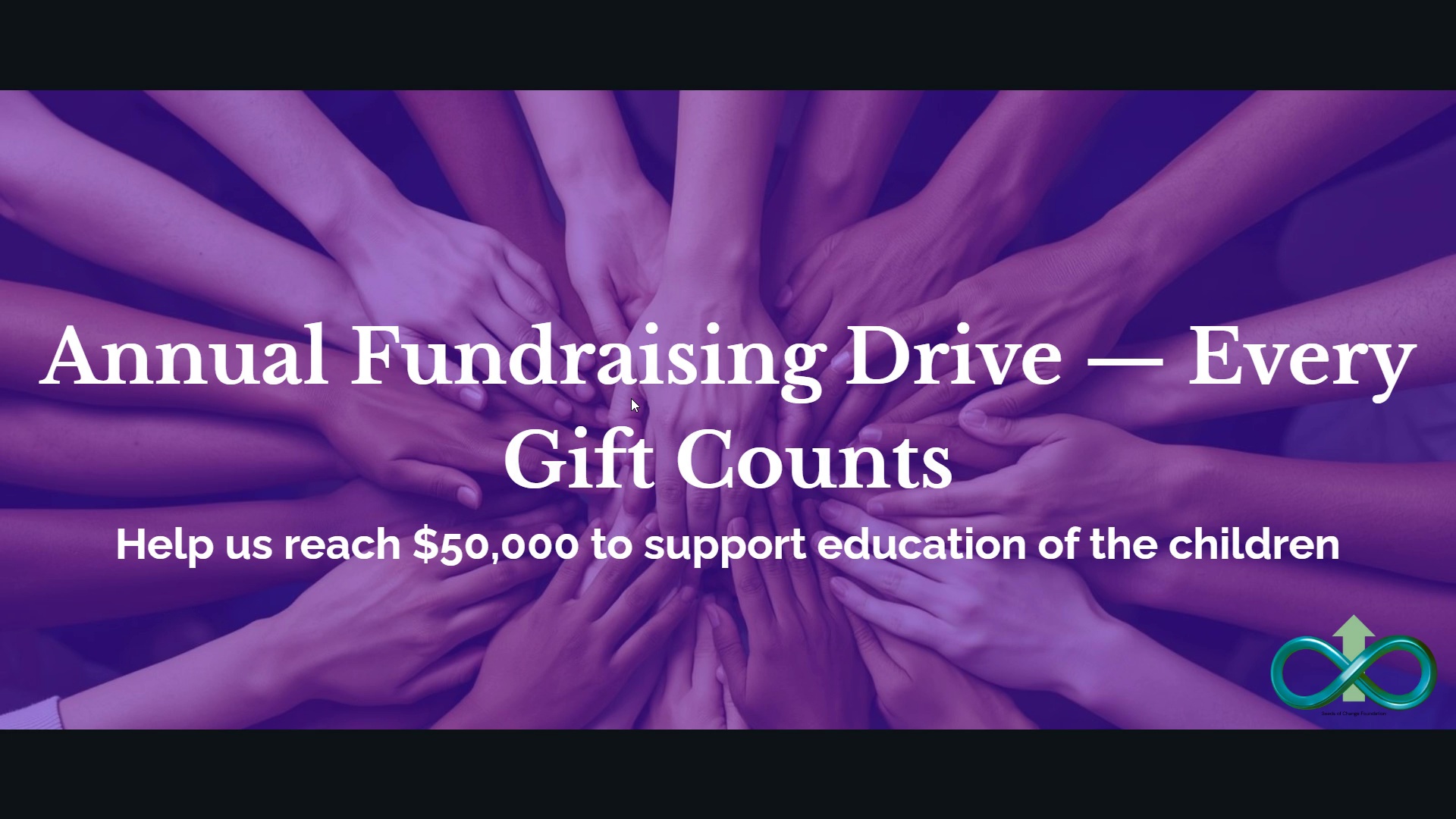 
key(ArrowDown)
 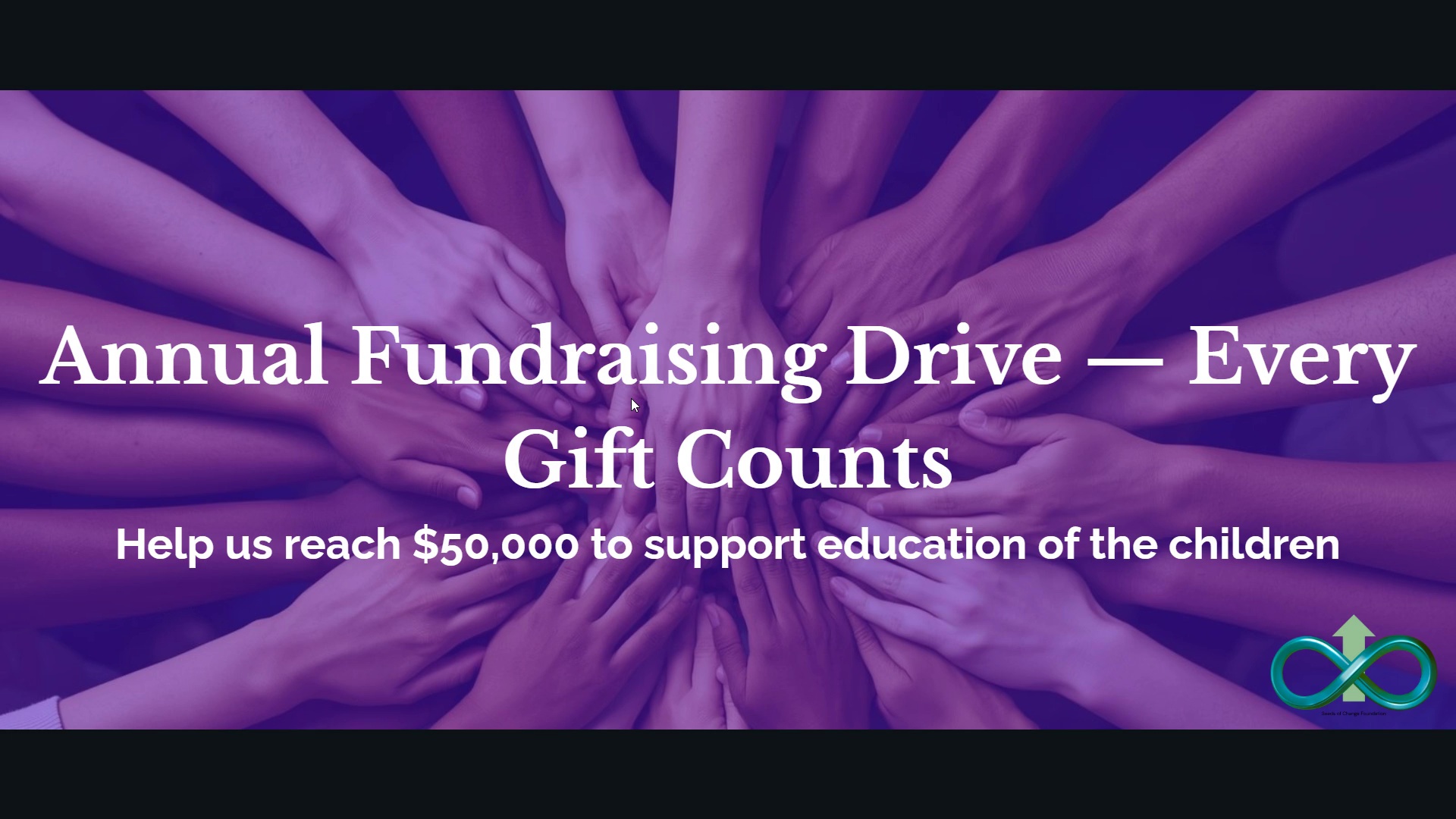 
key(ArrowLeft)
 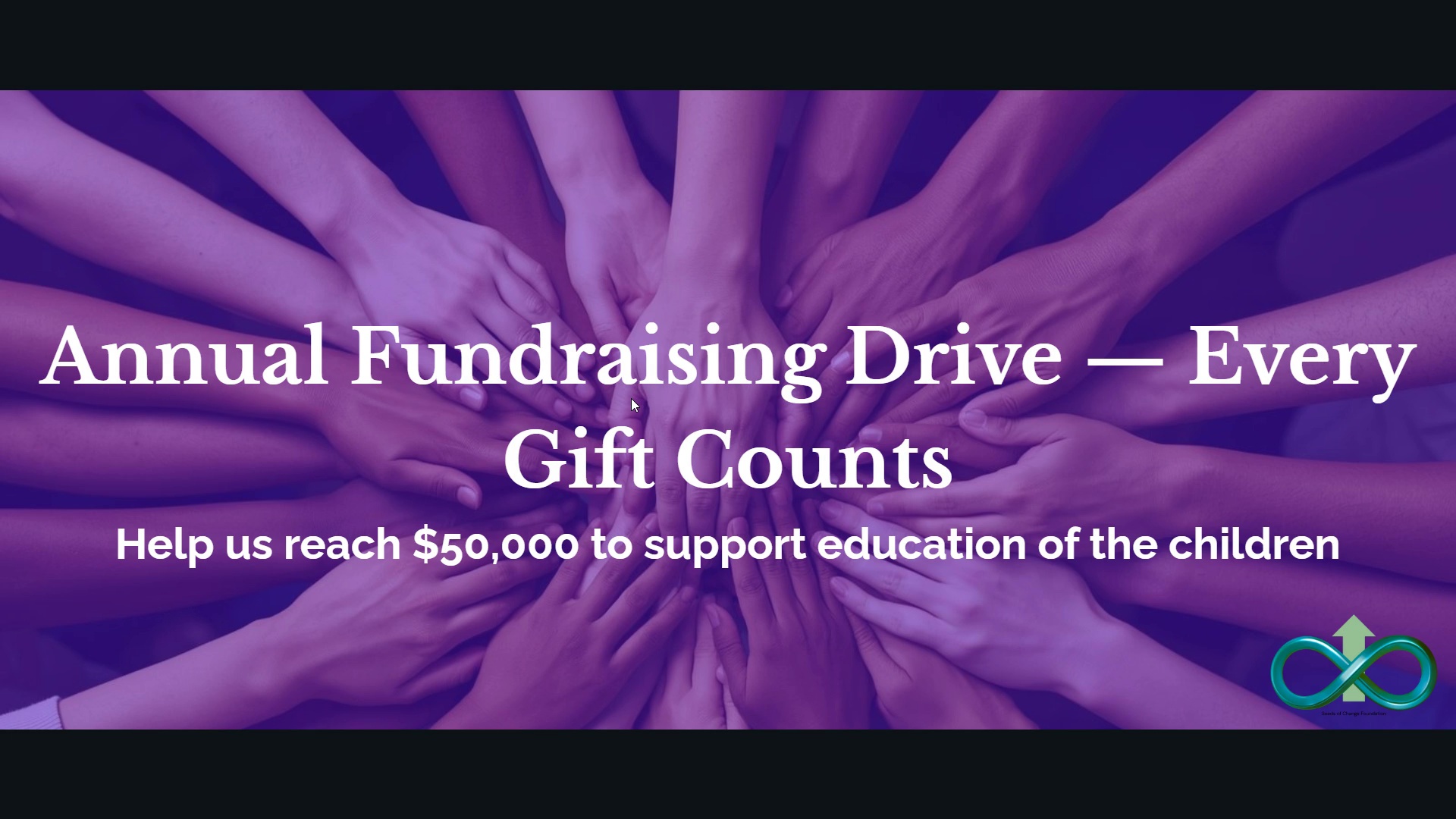 
key(ArrowLeft)
 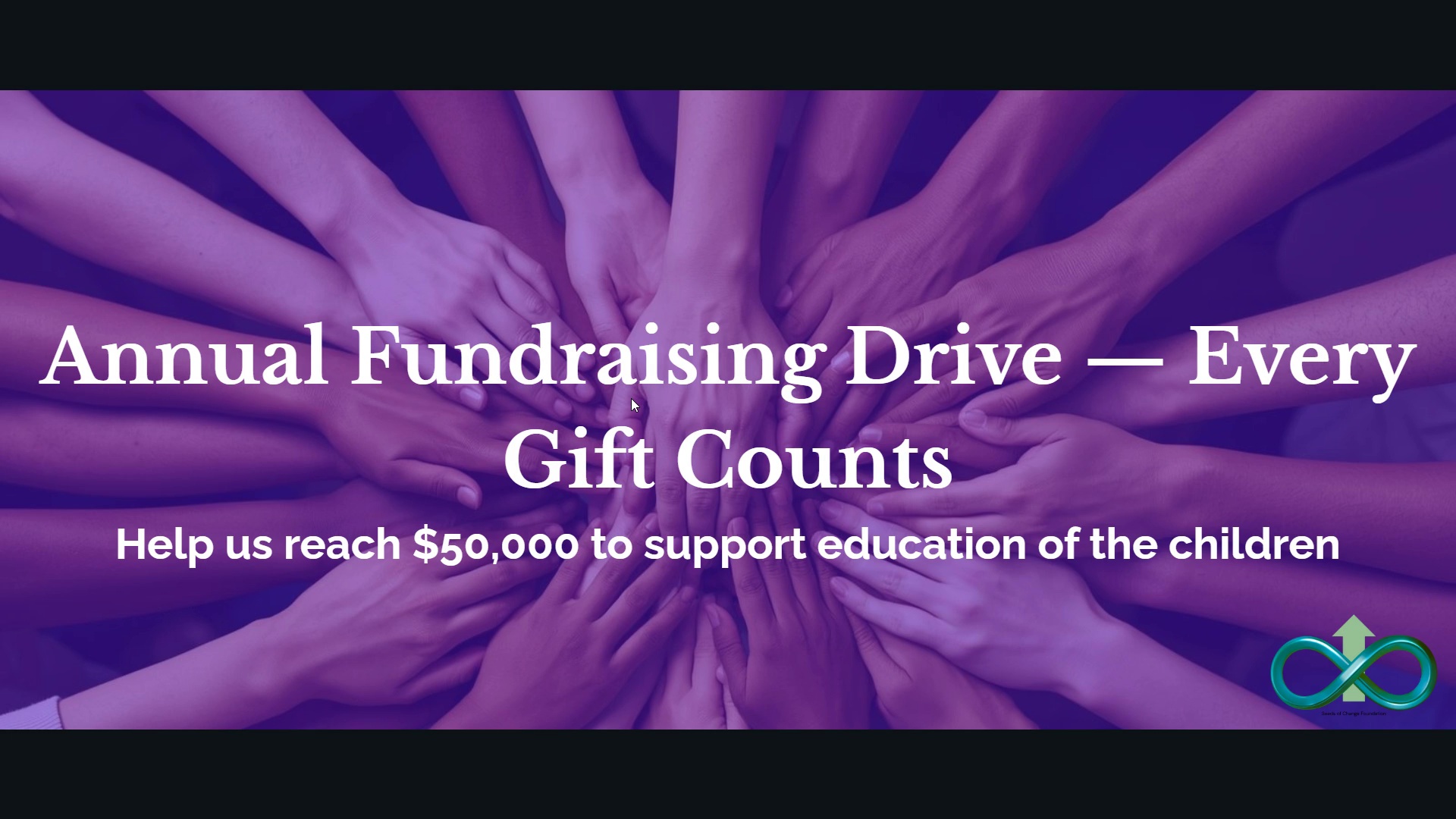 
key(ArrowLeft)
 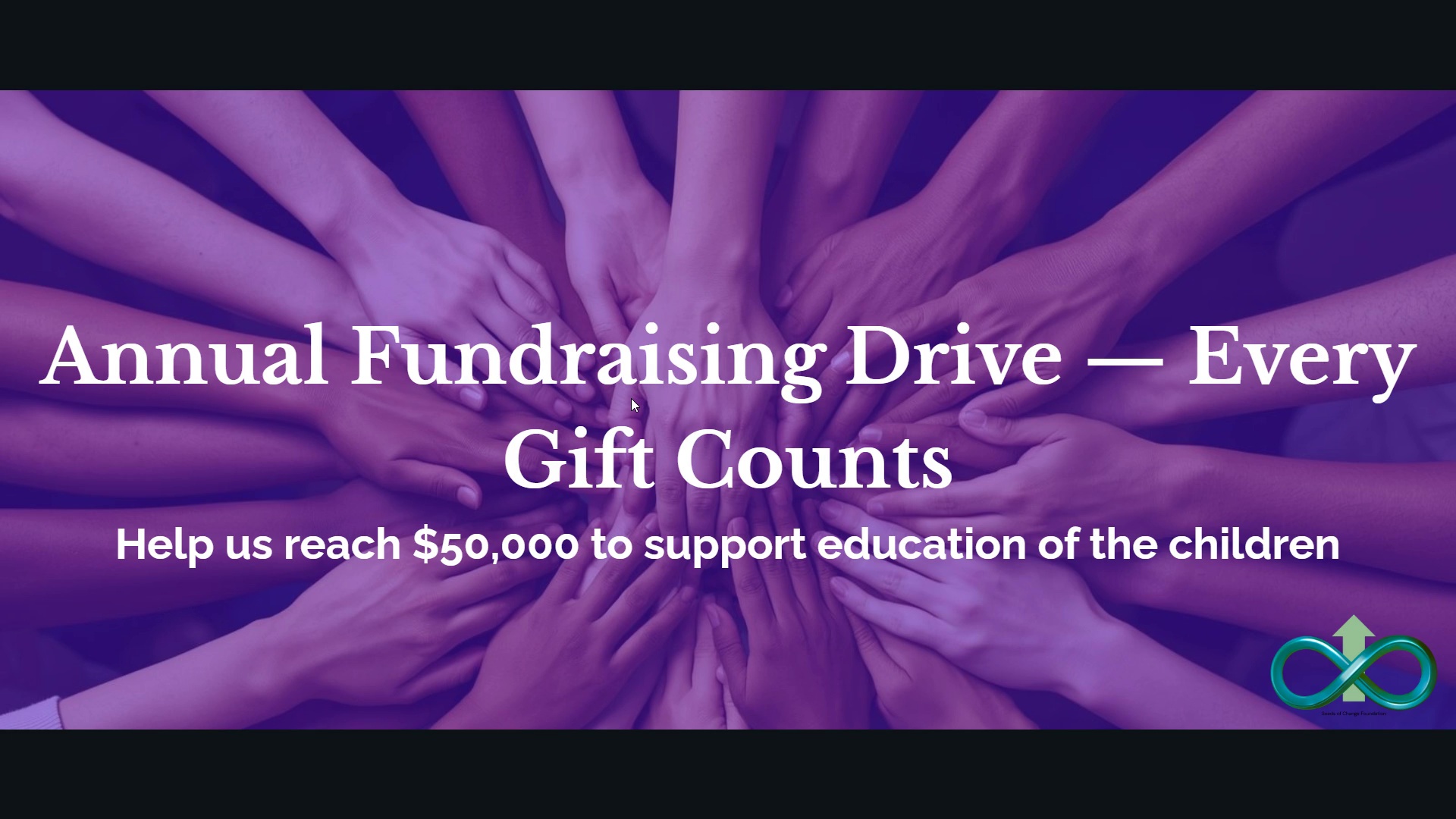 
key(ArrowLeft)
 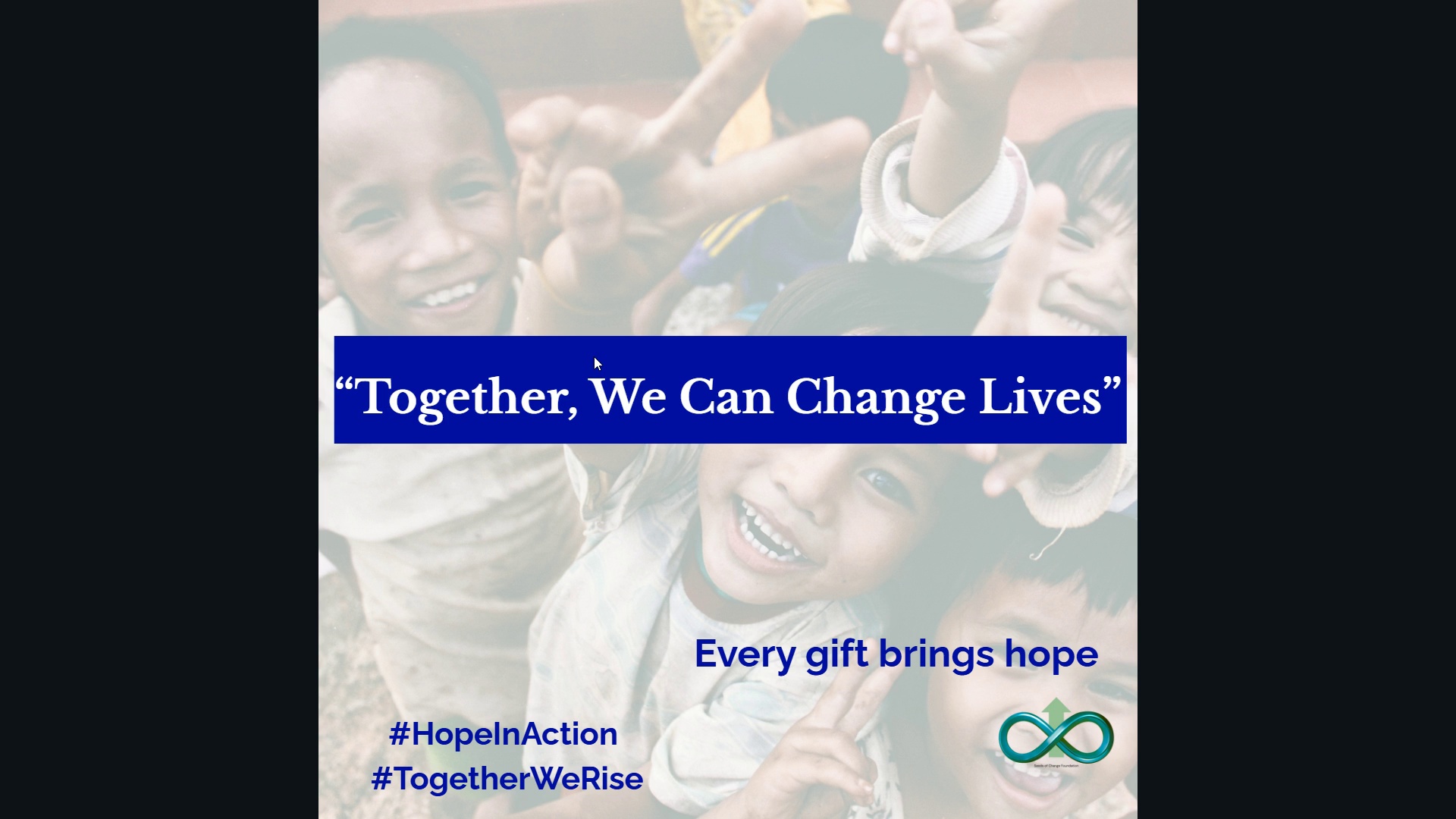 
wait(11.01)
 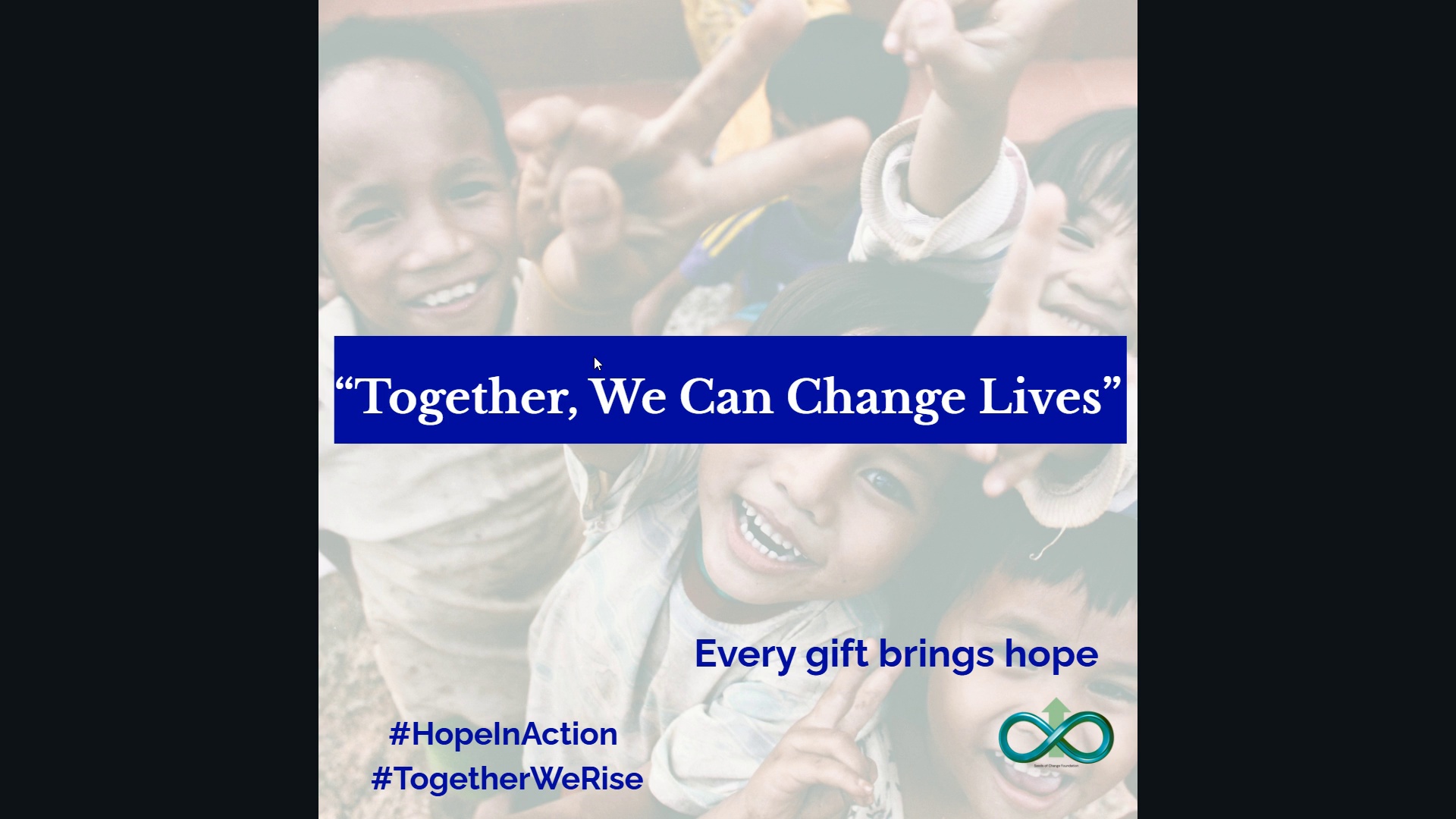 
left_click([1167, 536])
 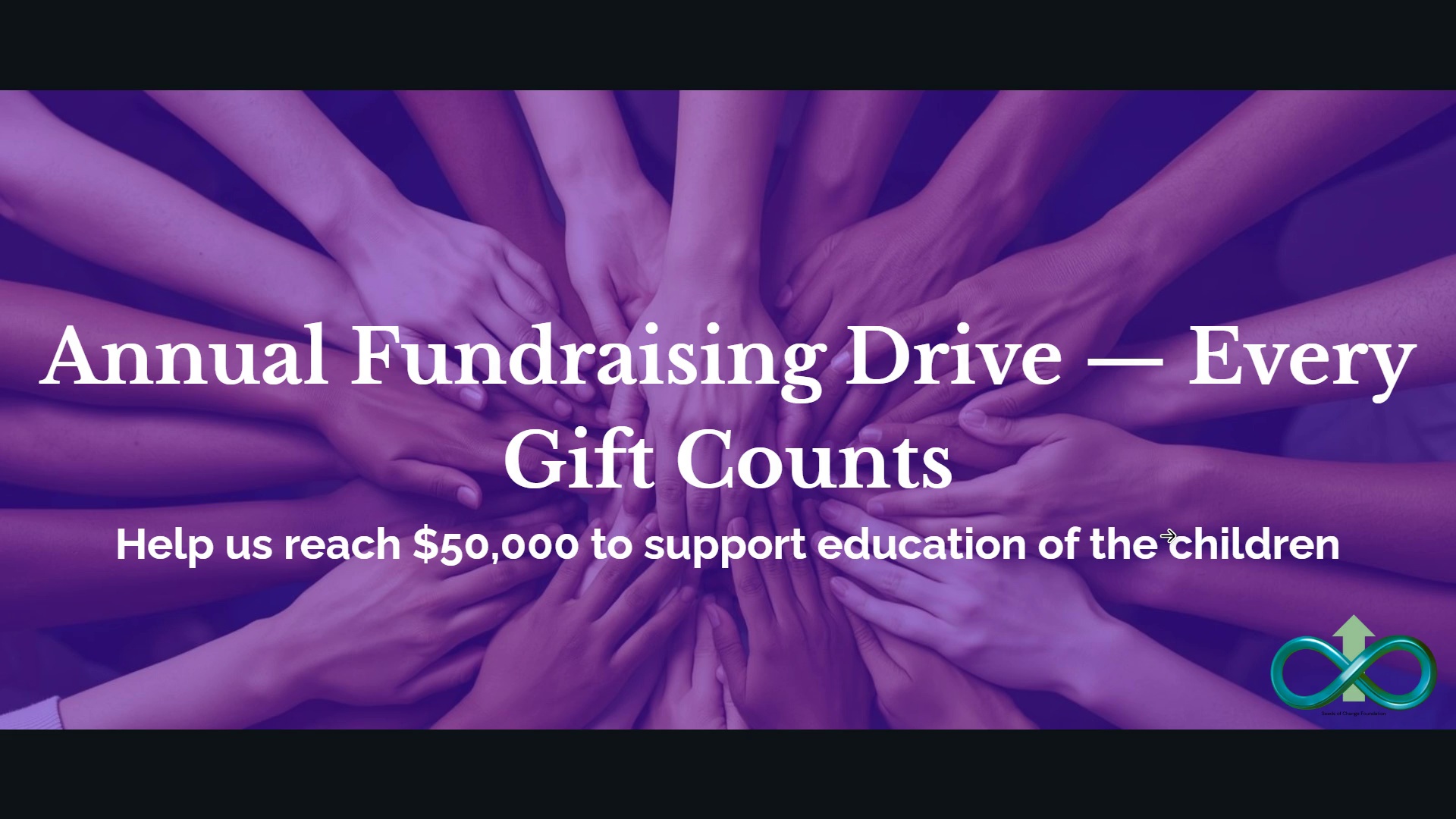 
left_click([1167, 536])
 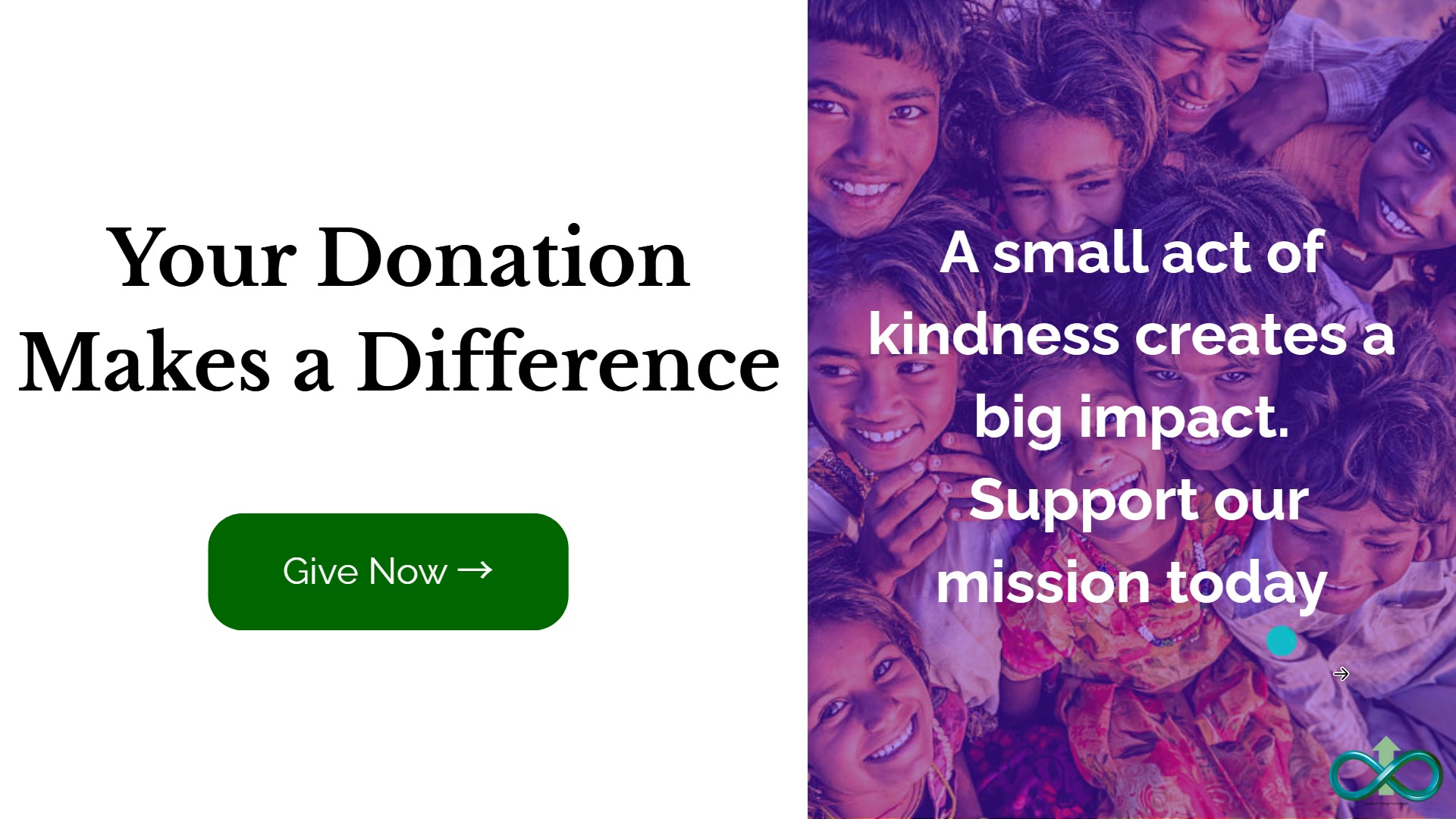 
left_click([1358, 682])
 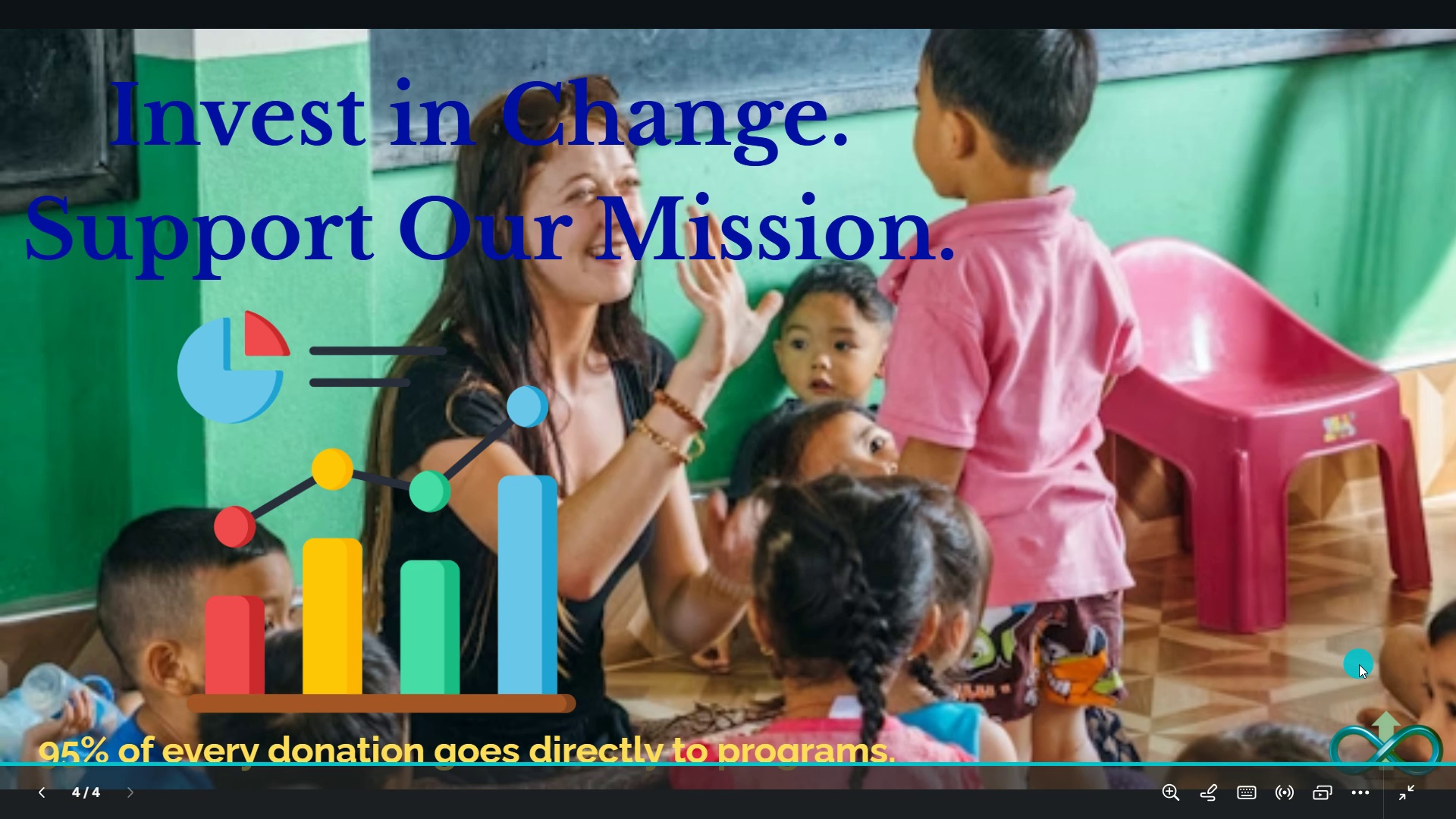 
wait(5.91)
 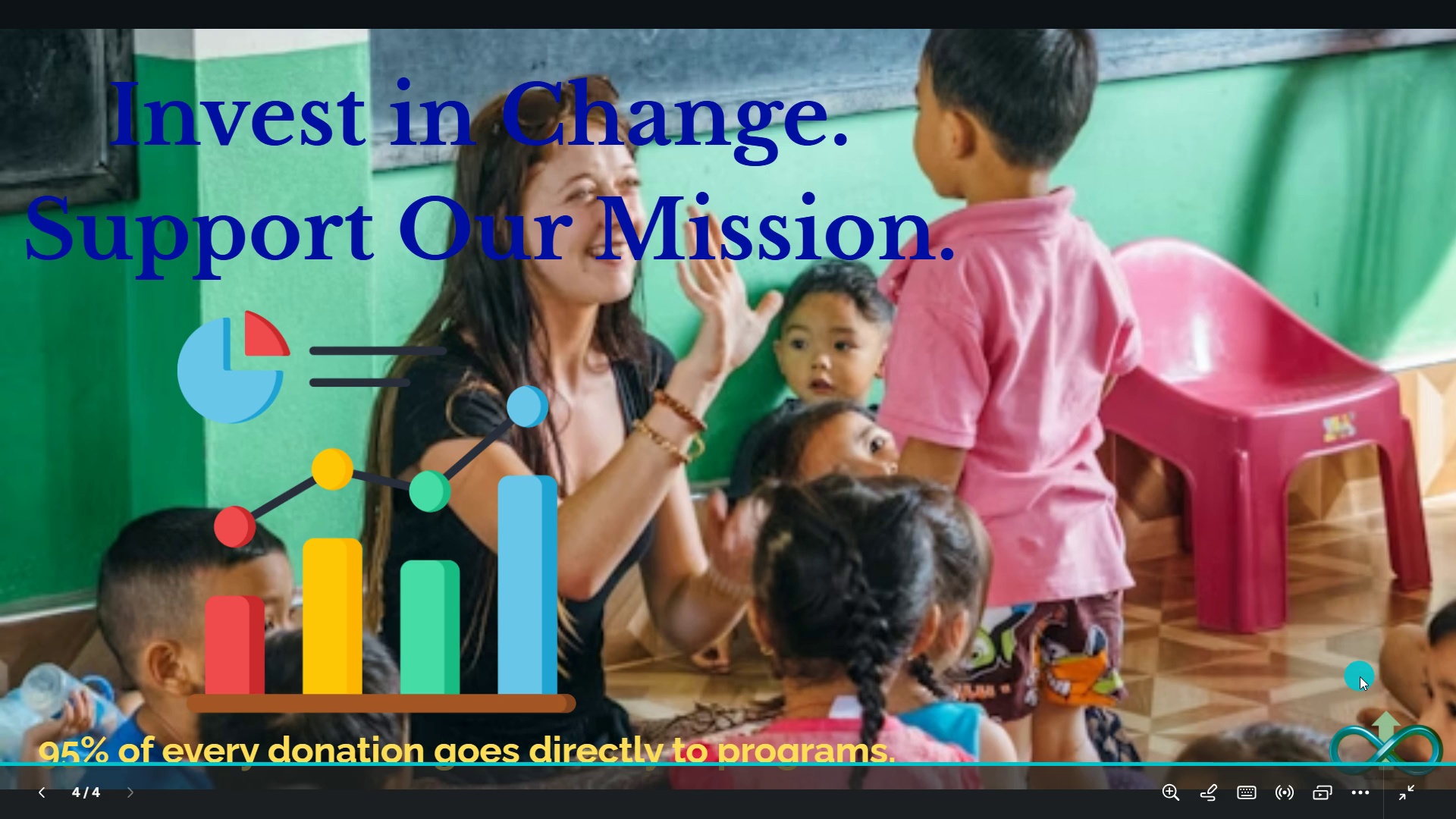 
left_click([1359, 664])
 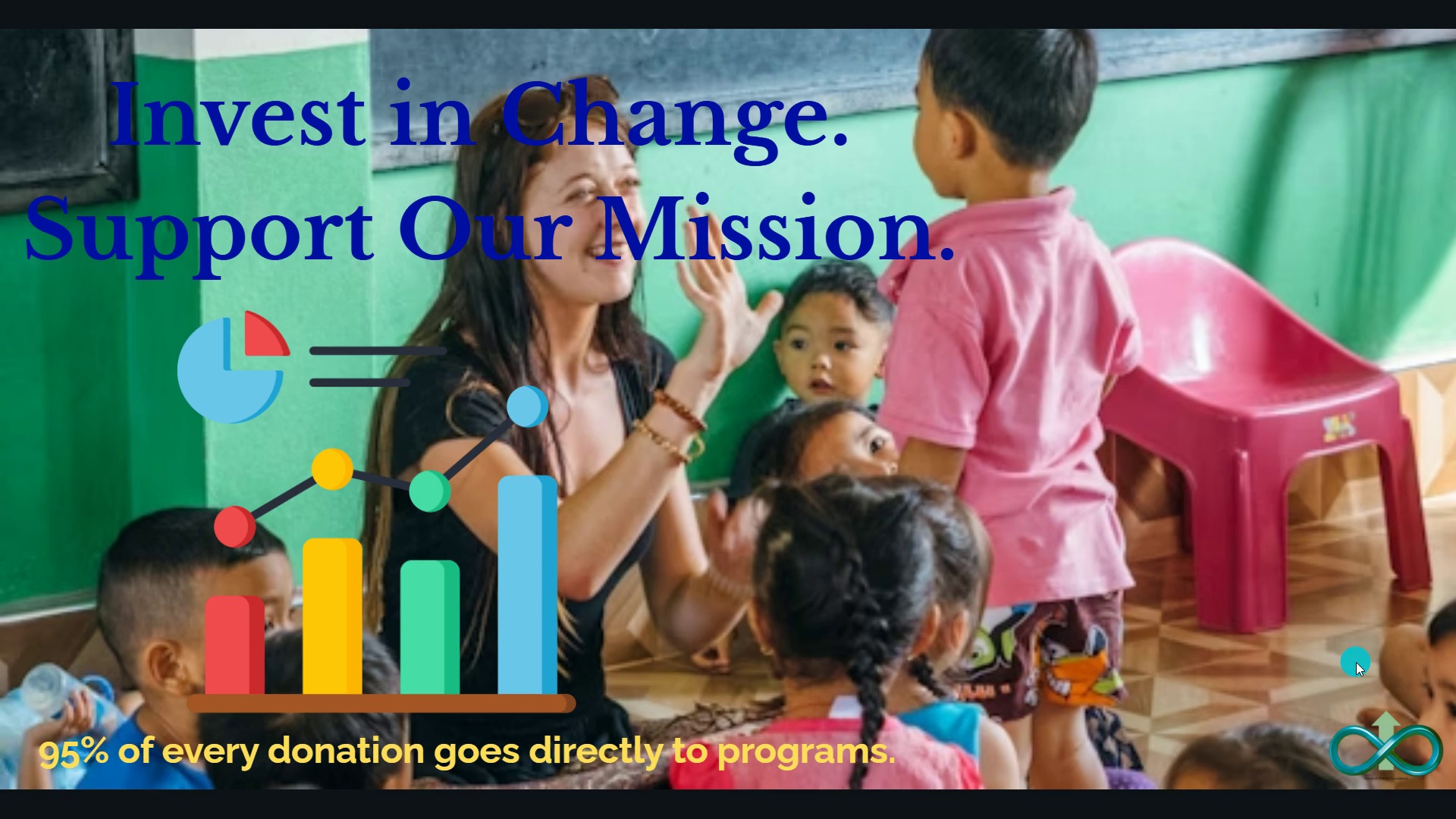 
key(Escape)
 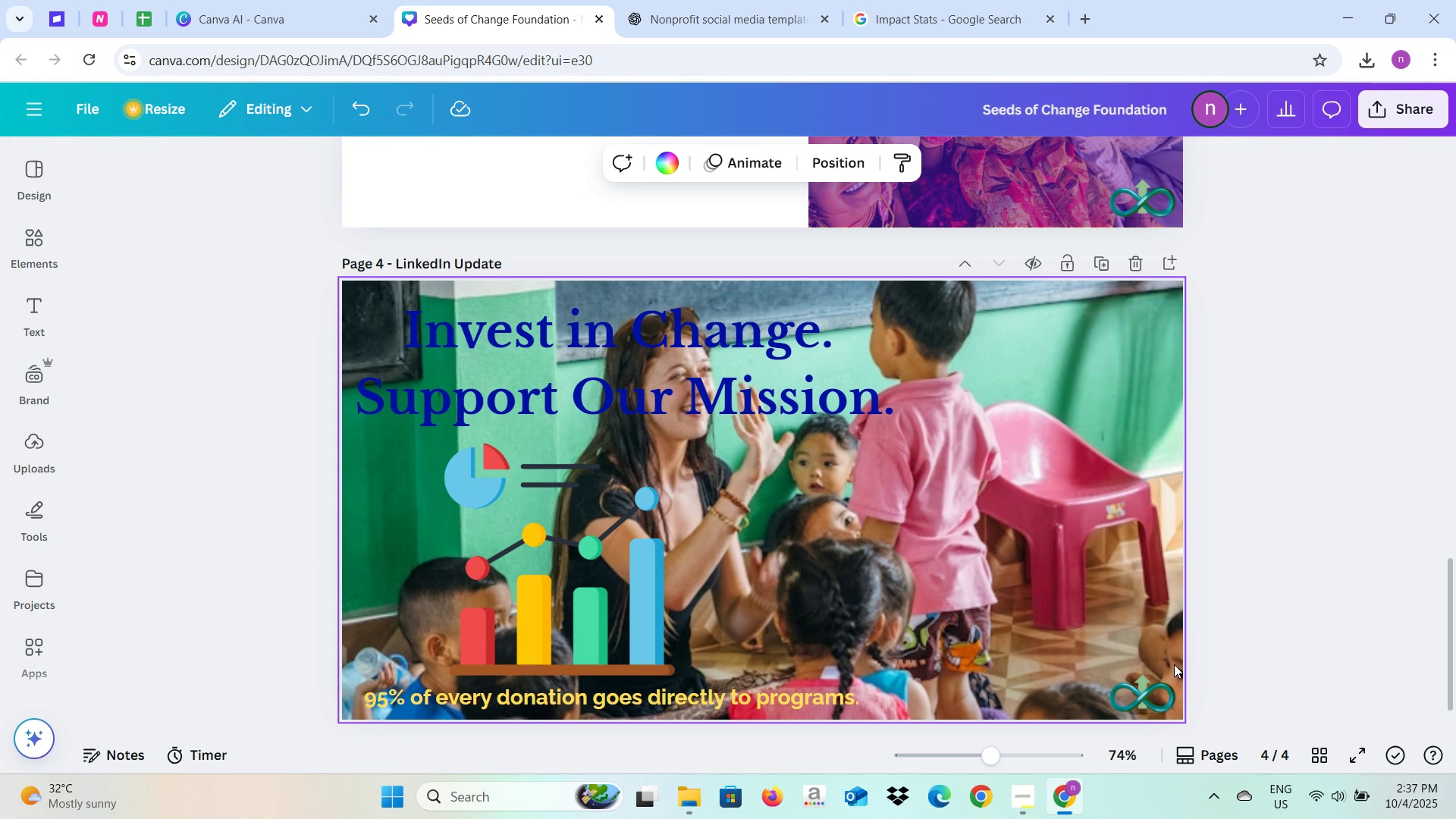 
left_click([1161, 673])